 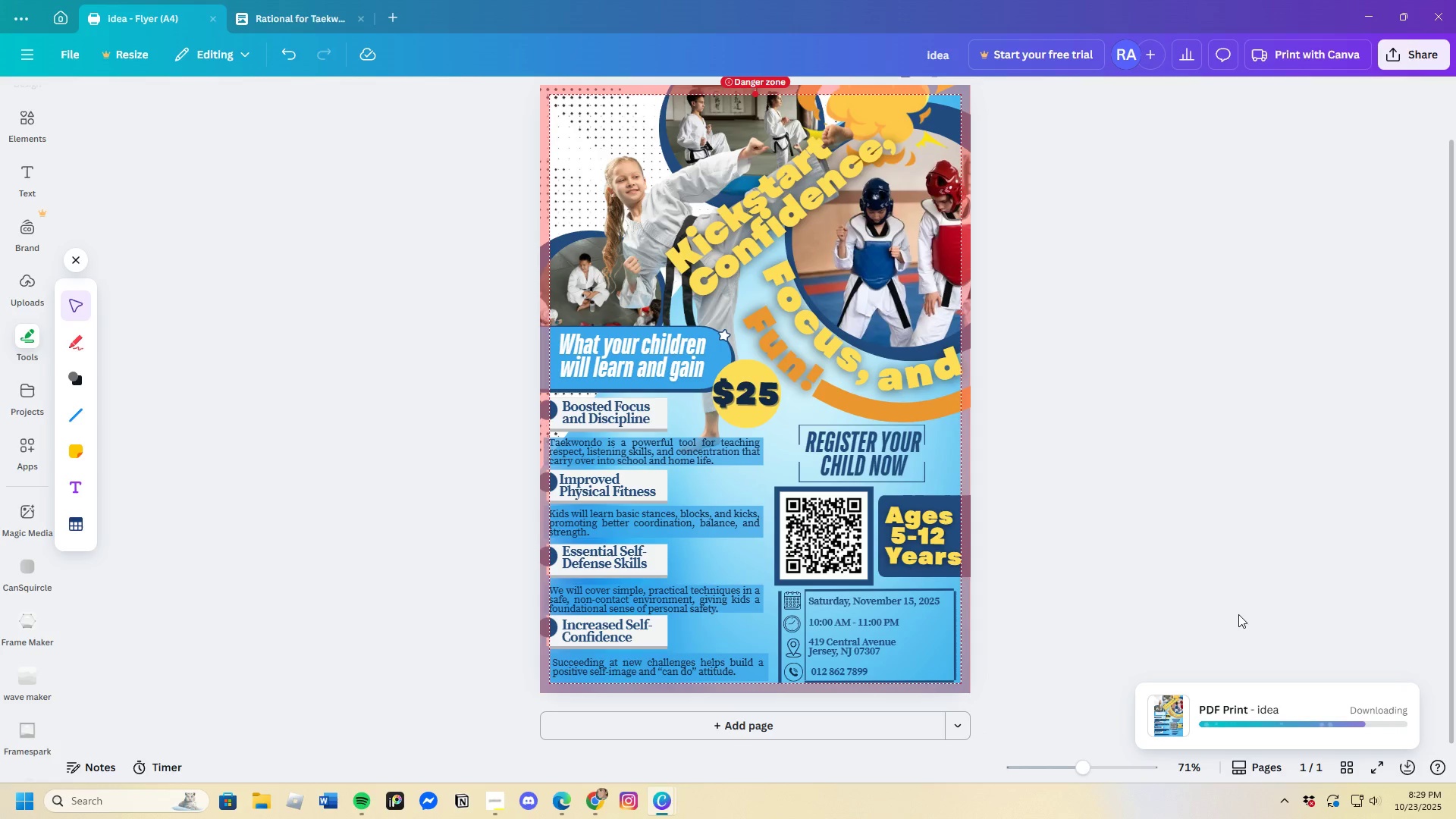 
hold_key(key=ShiftLeft, duration=0.43)
 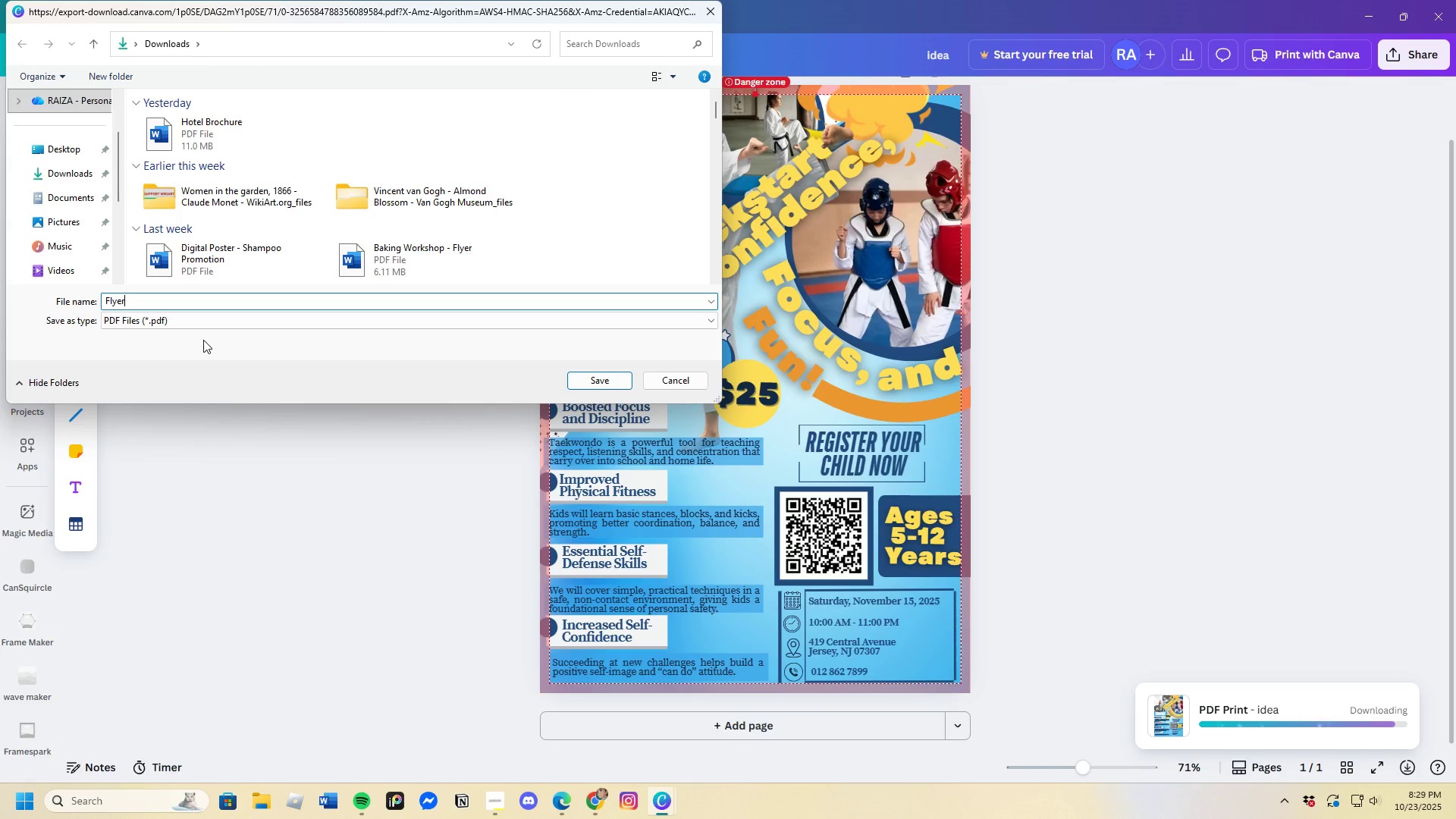 
hold_key(key=ShiftLeft, duration=1.08)
 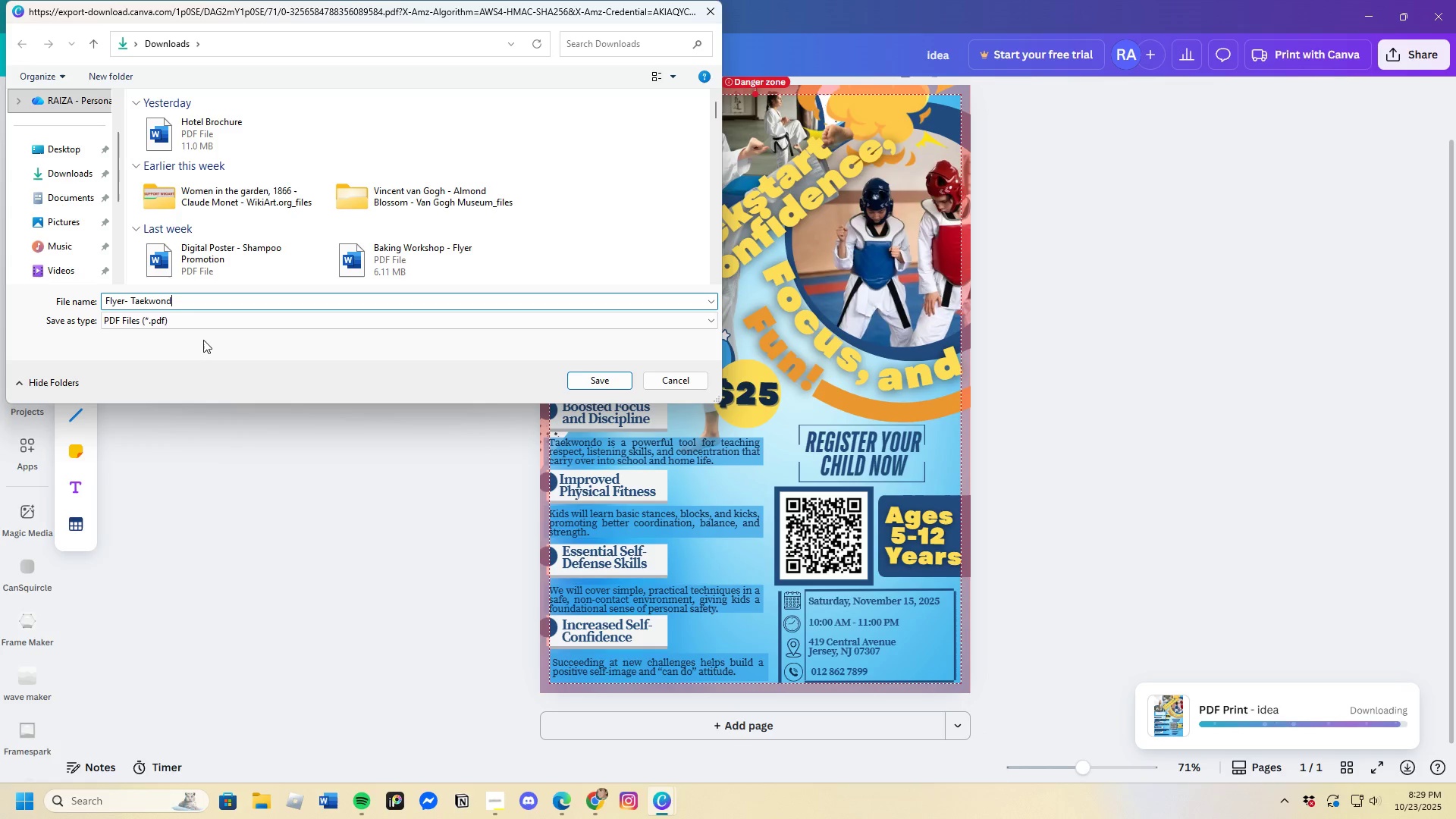 
hold_key(key=ShiftLeft, duration=0.58)
 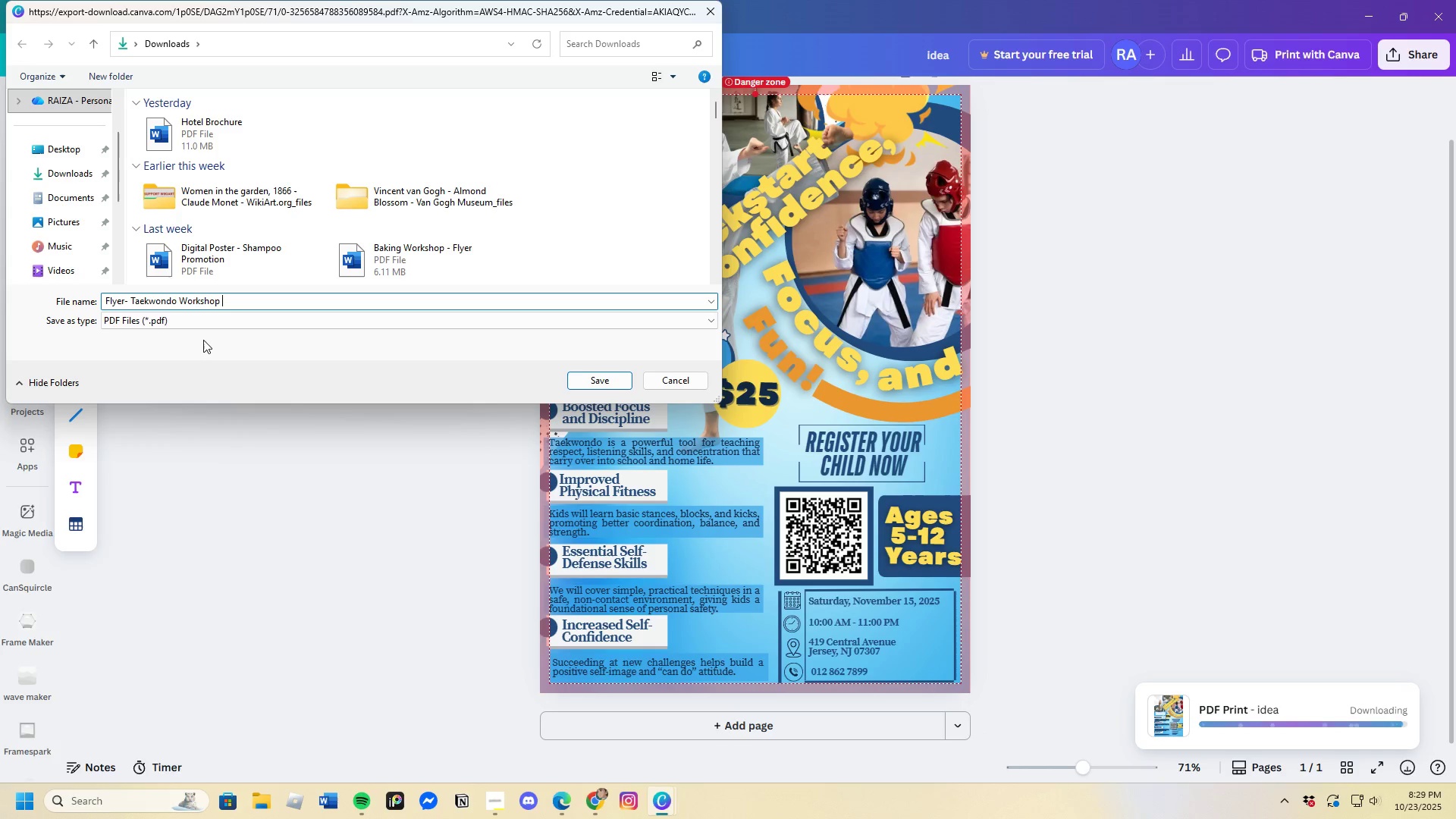 
hold_key(key=ShiftLeft, duration=0.48)
 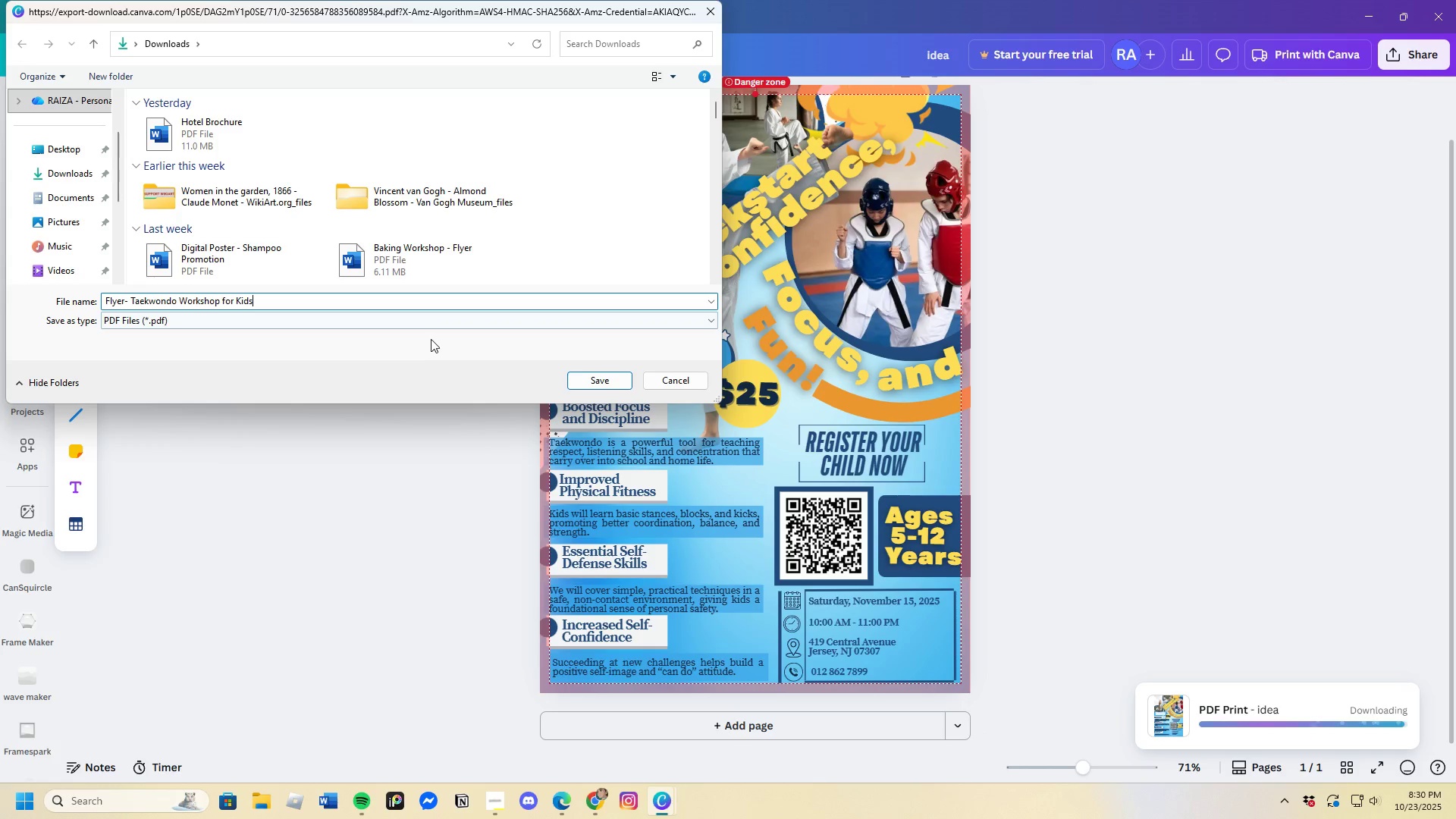 
left_click([587, 376])
 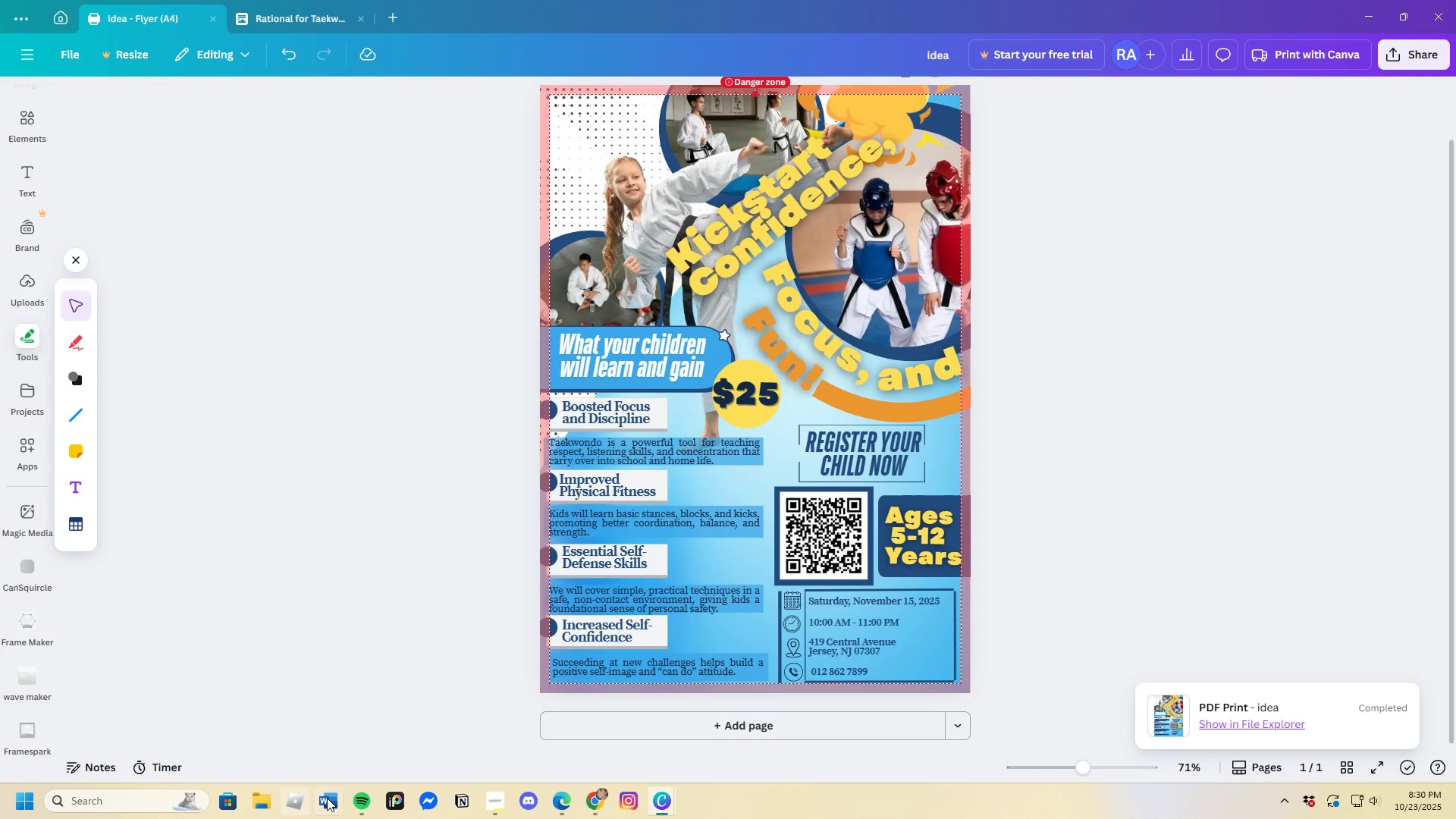 
left_click([254, 801])
 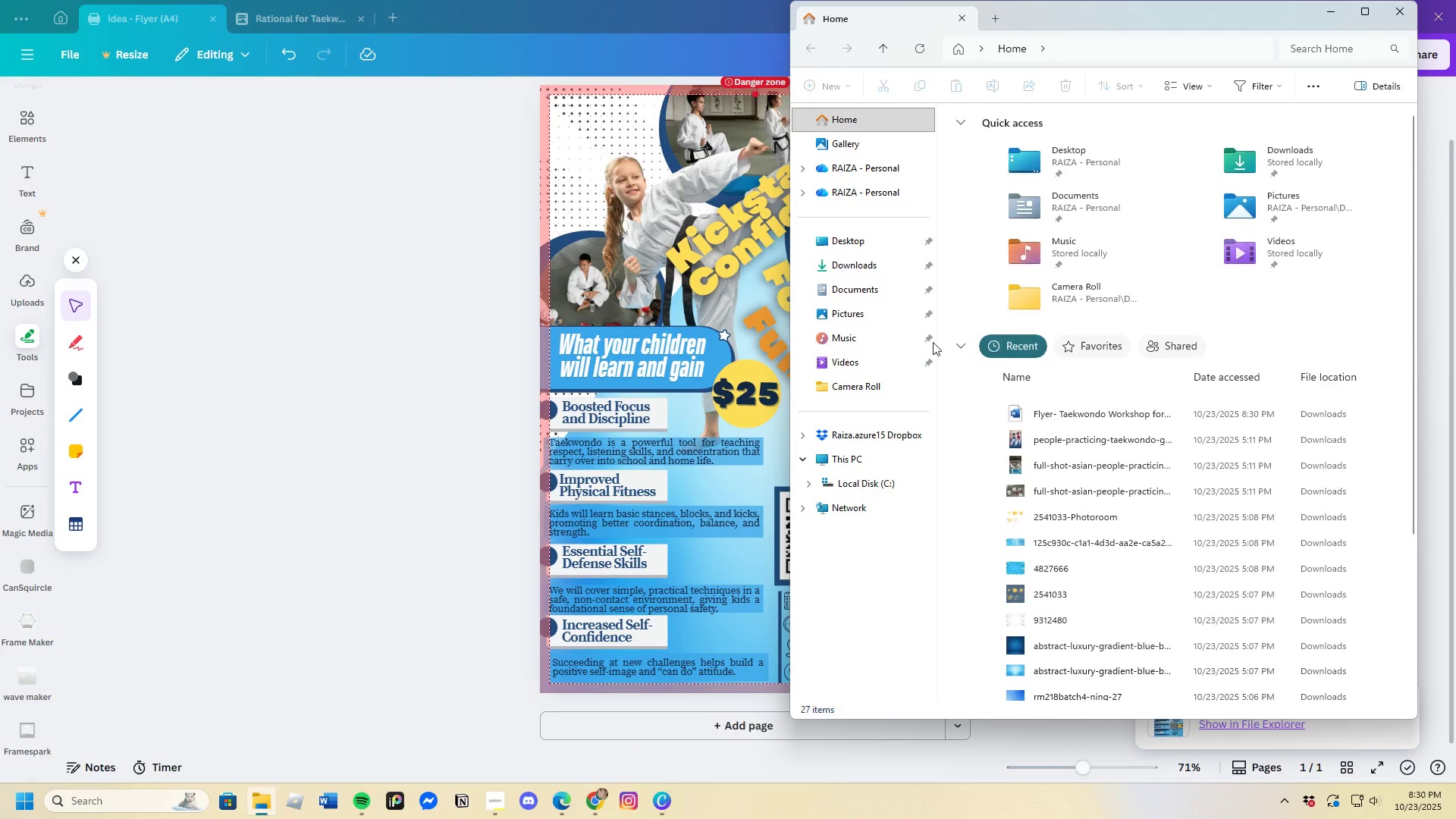 
left_click([851, 270])
 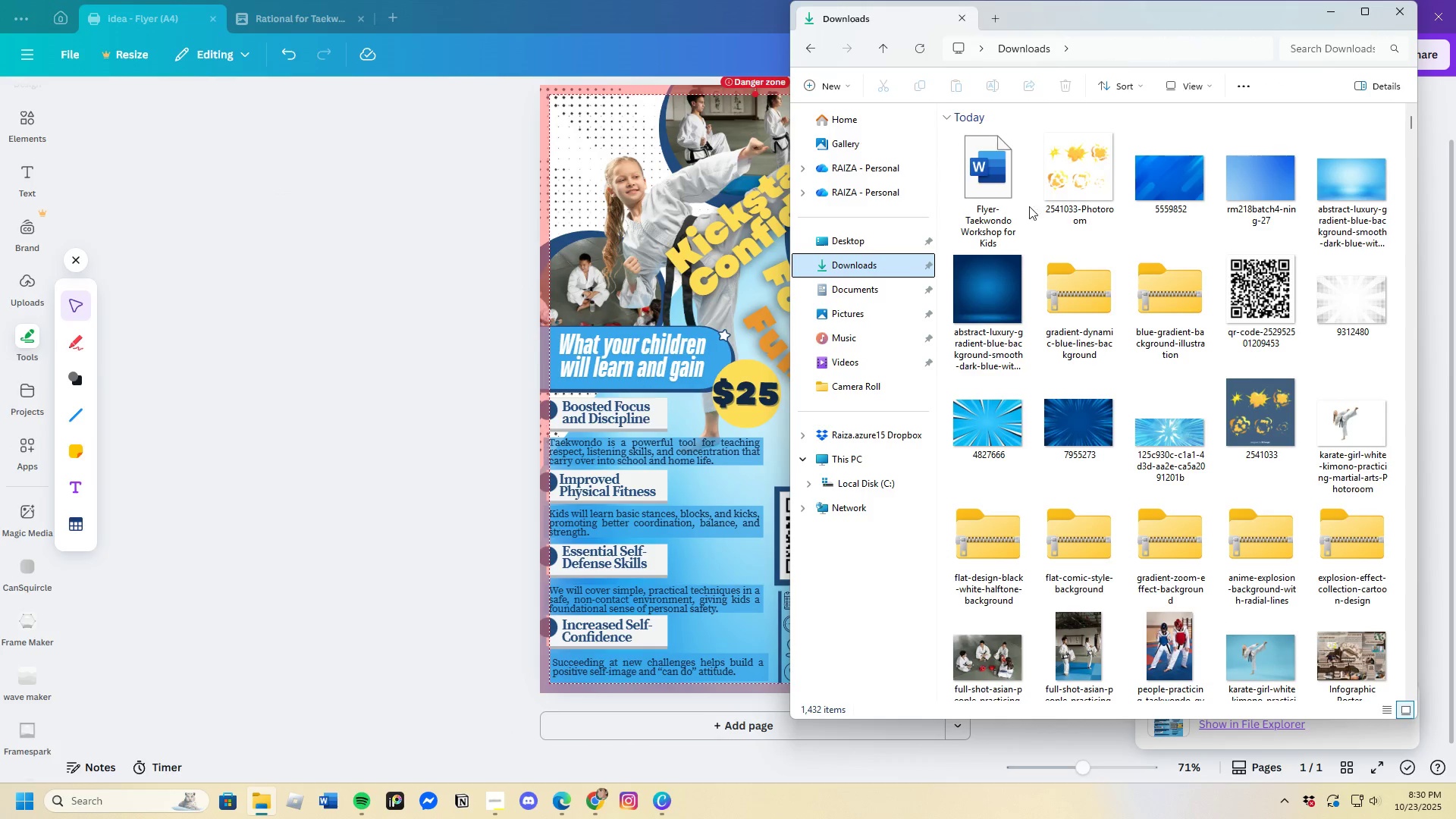 
left_click([996, 178])
 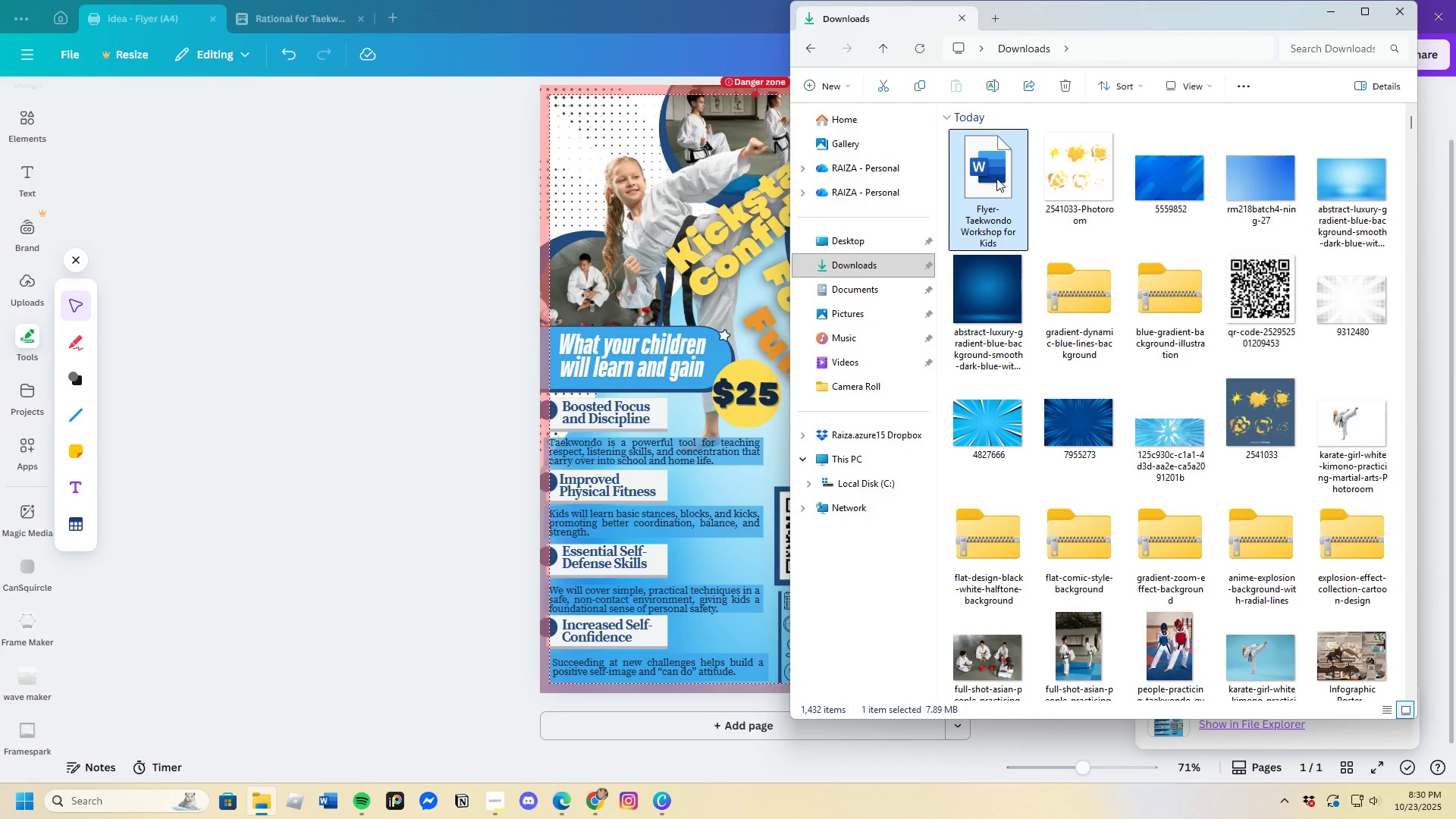 
right_click([996, 178])
 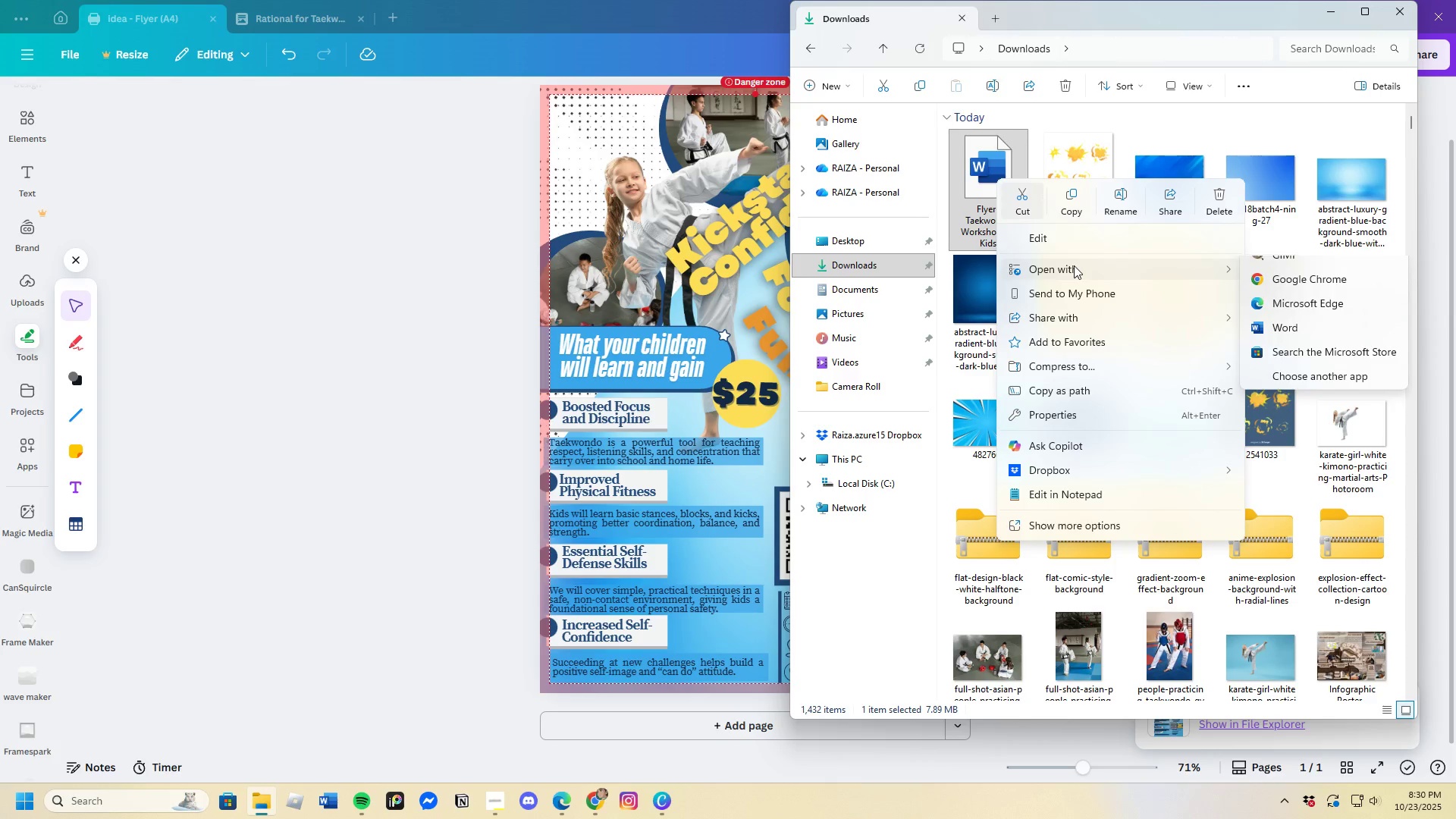 